 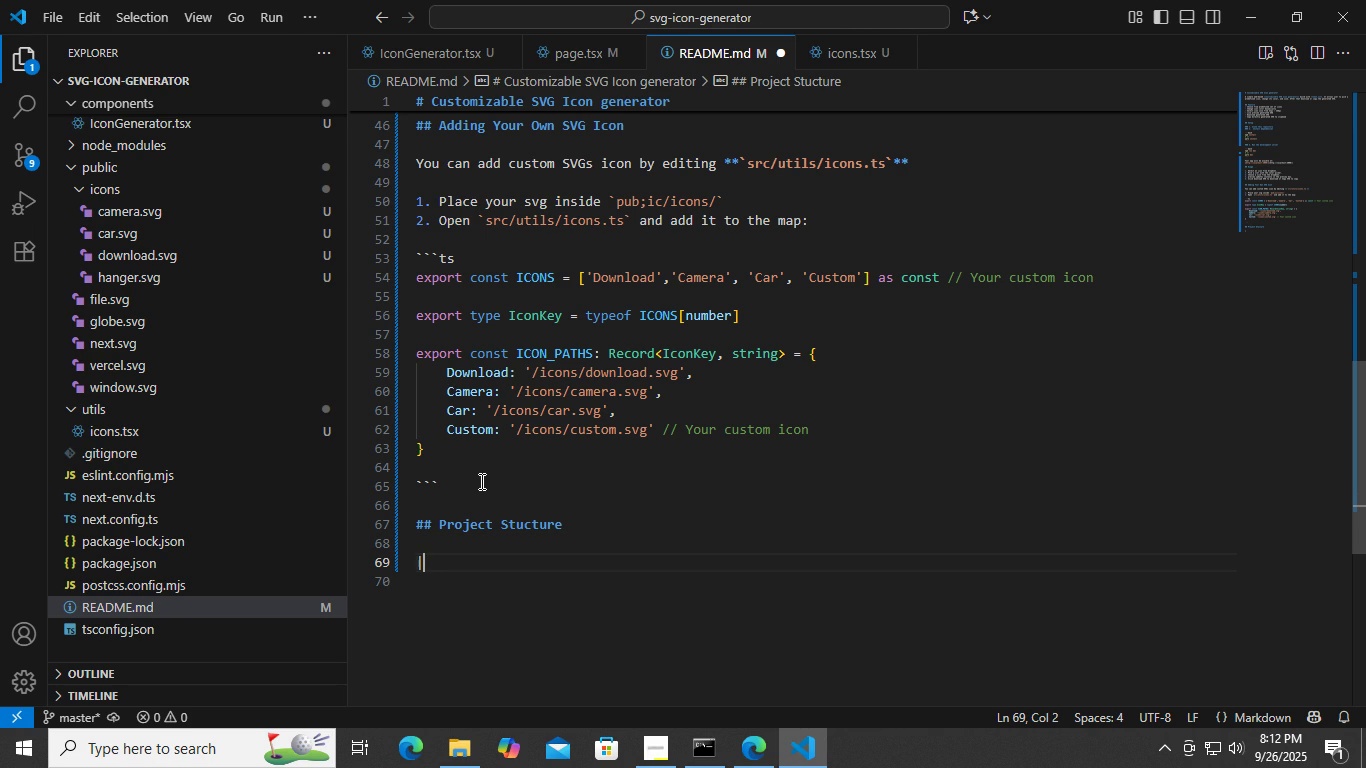 
key(Minus)
 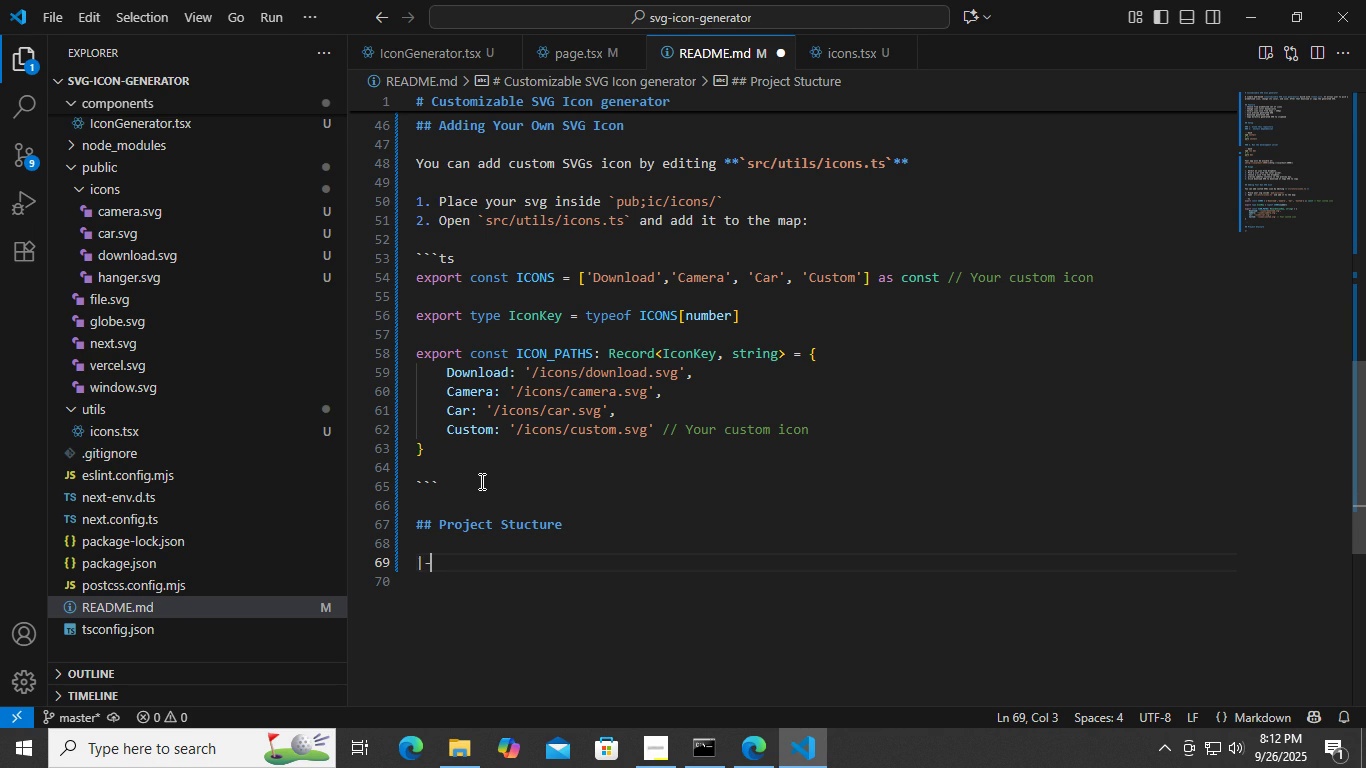 
key(Backspace)
 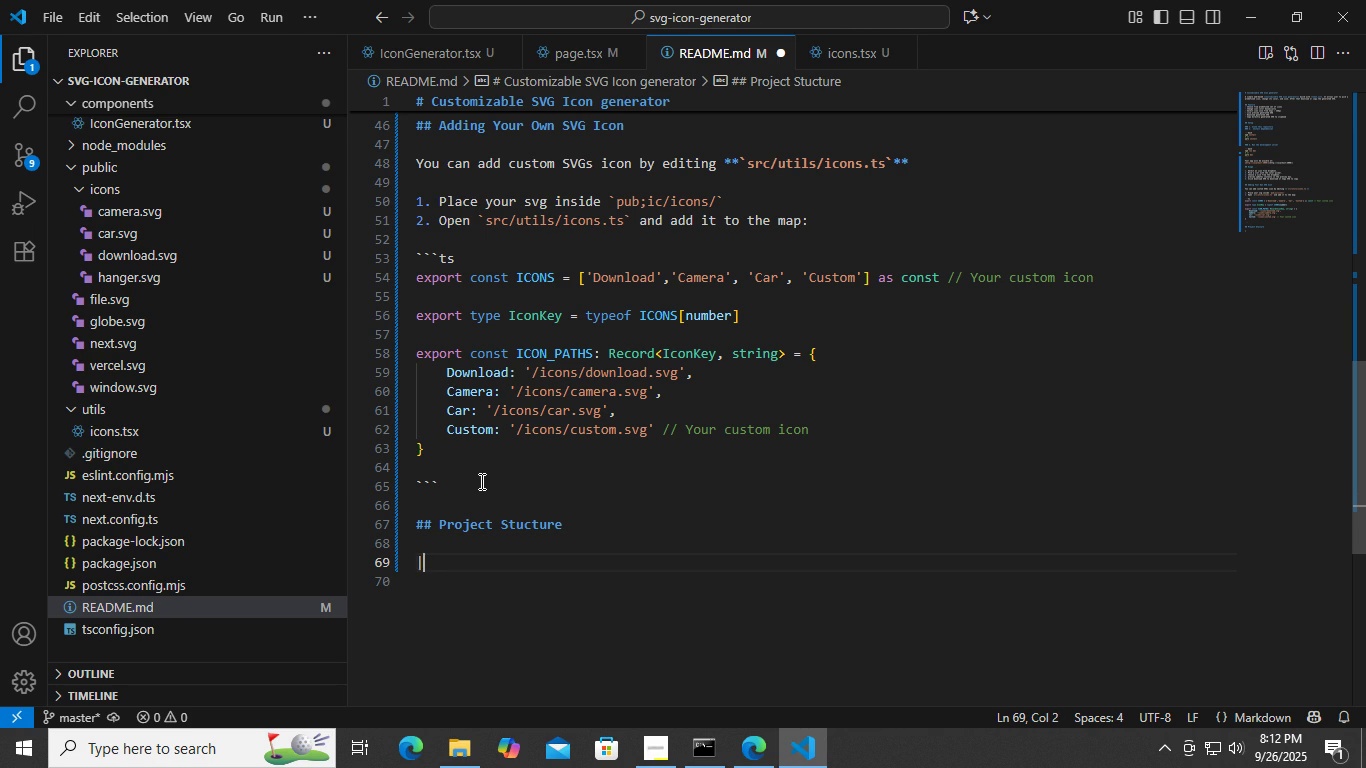 
key(Shift+ShiftLeft)
 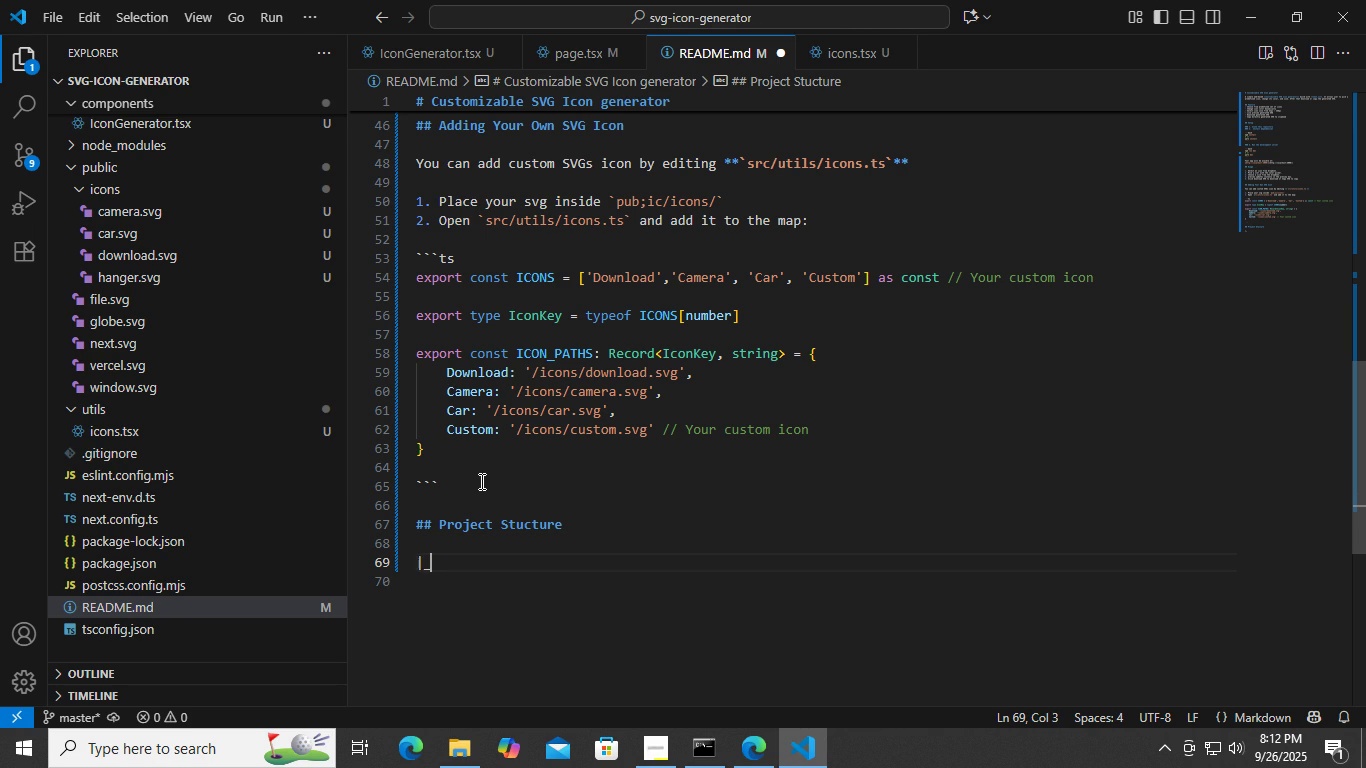 
key(Shift+Minus)
 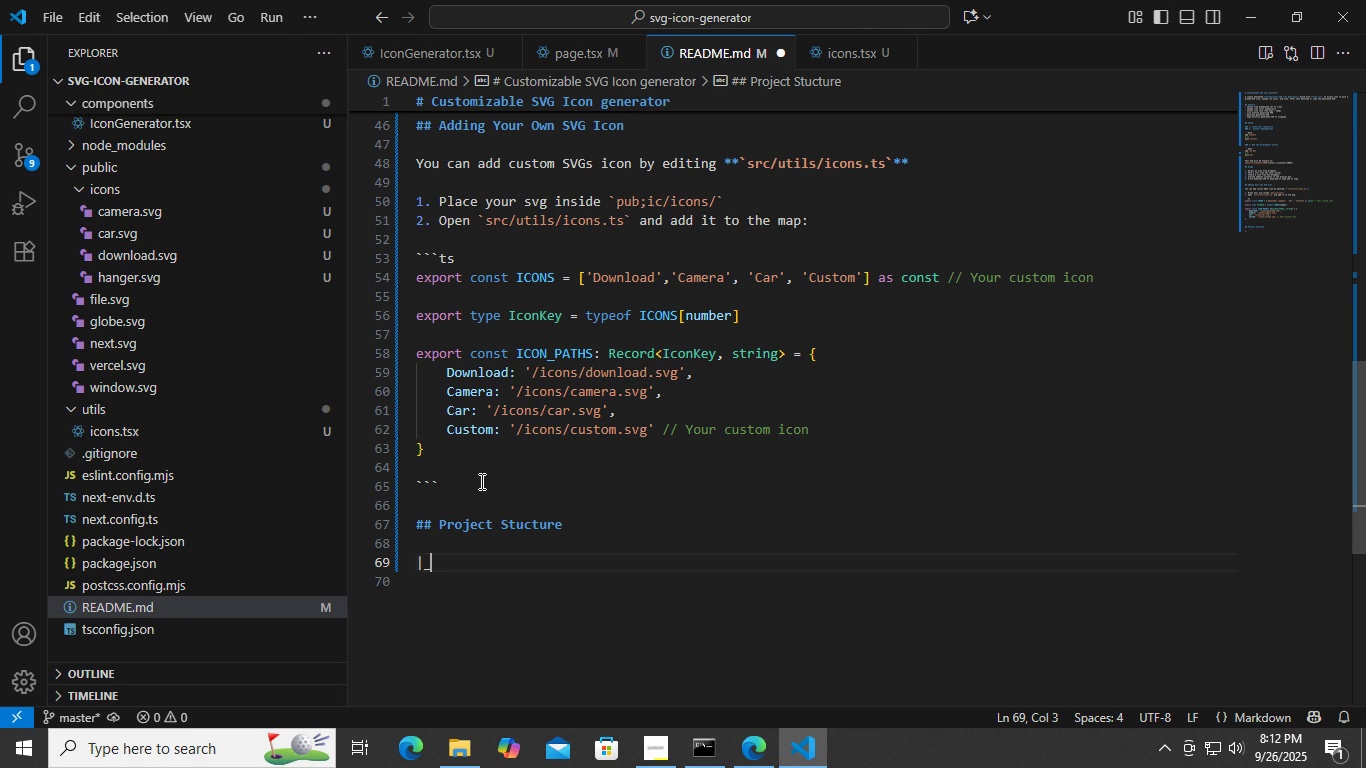 
key(Backspace)
 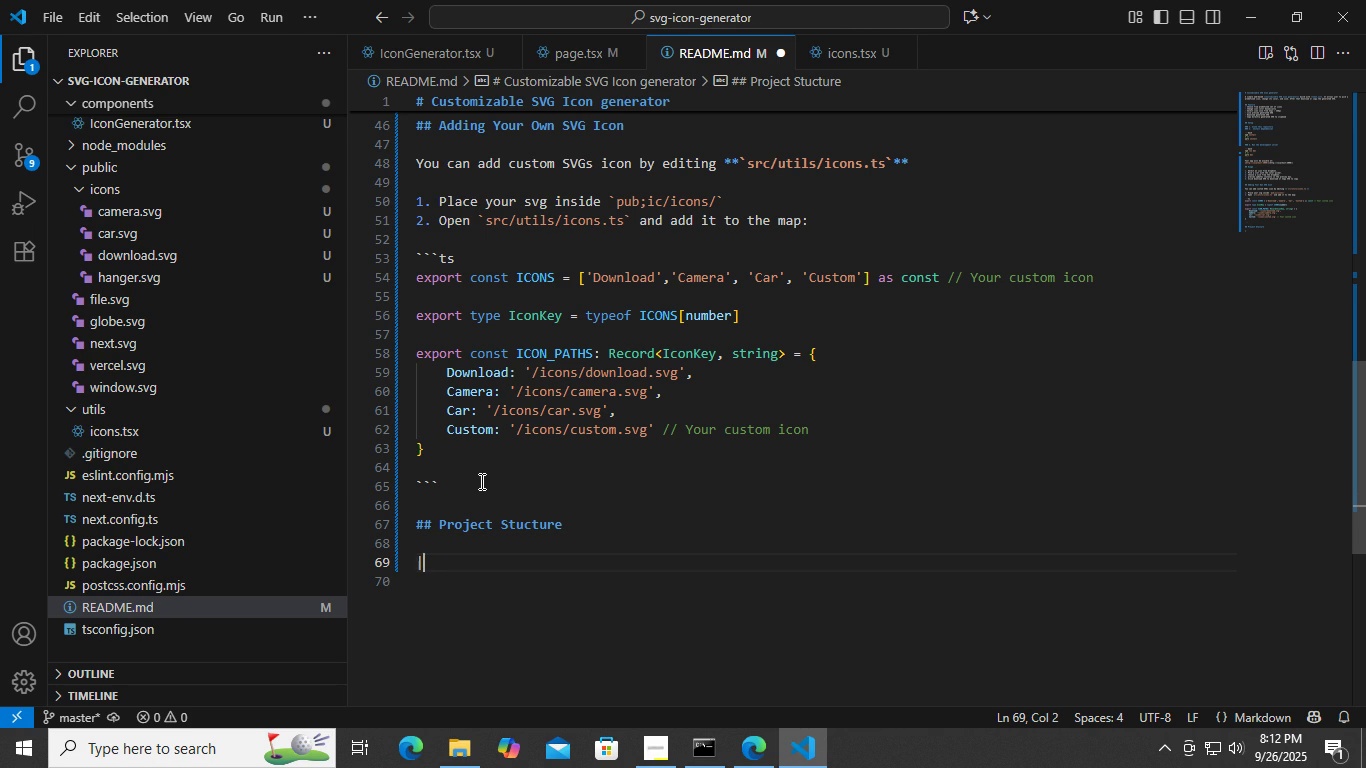 
wait(8.04)
 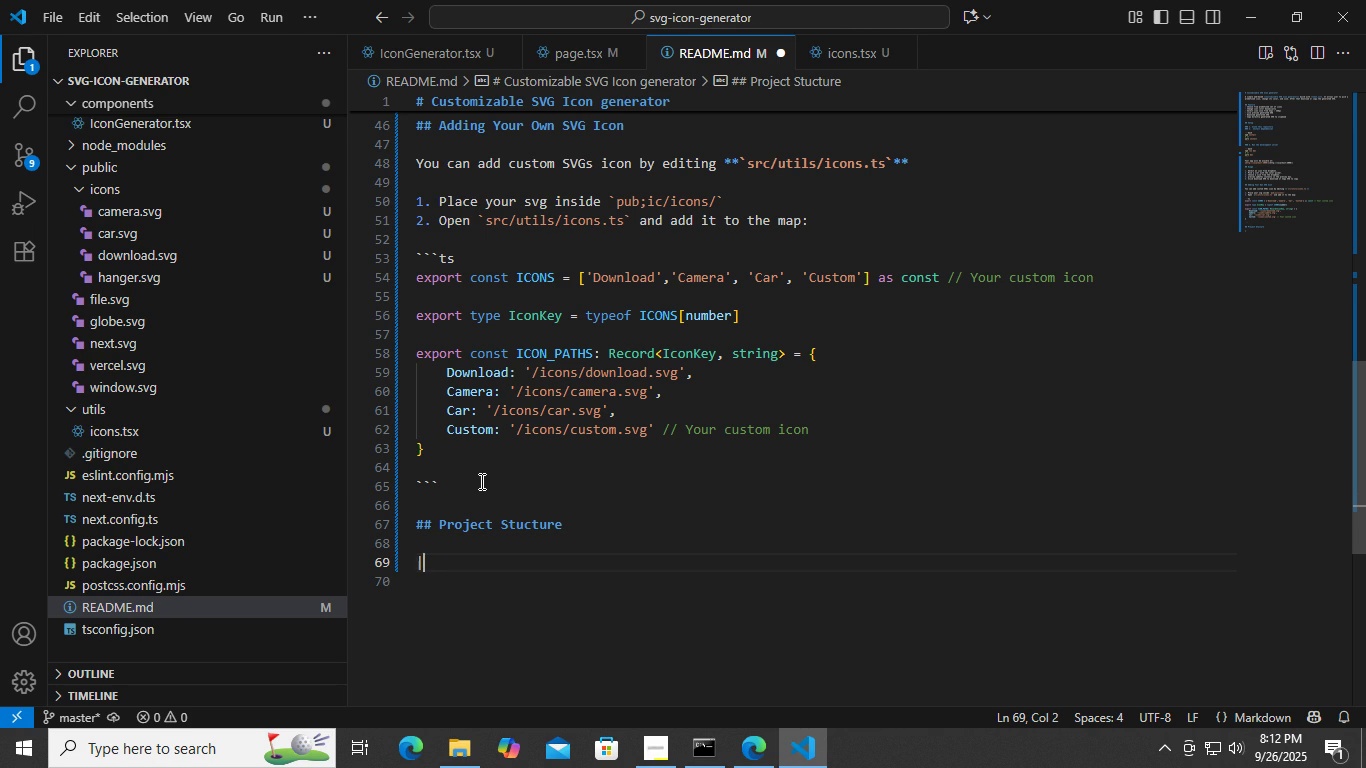 
key(NumpadSubtract)
 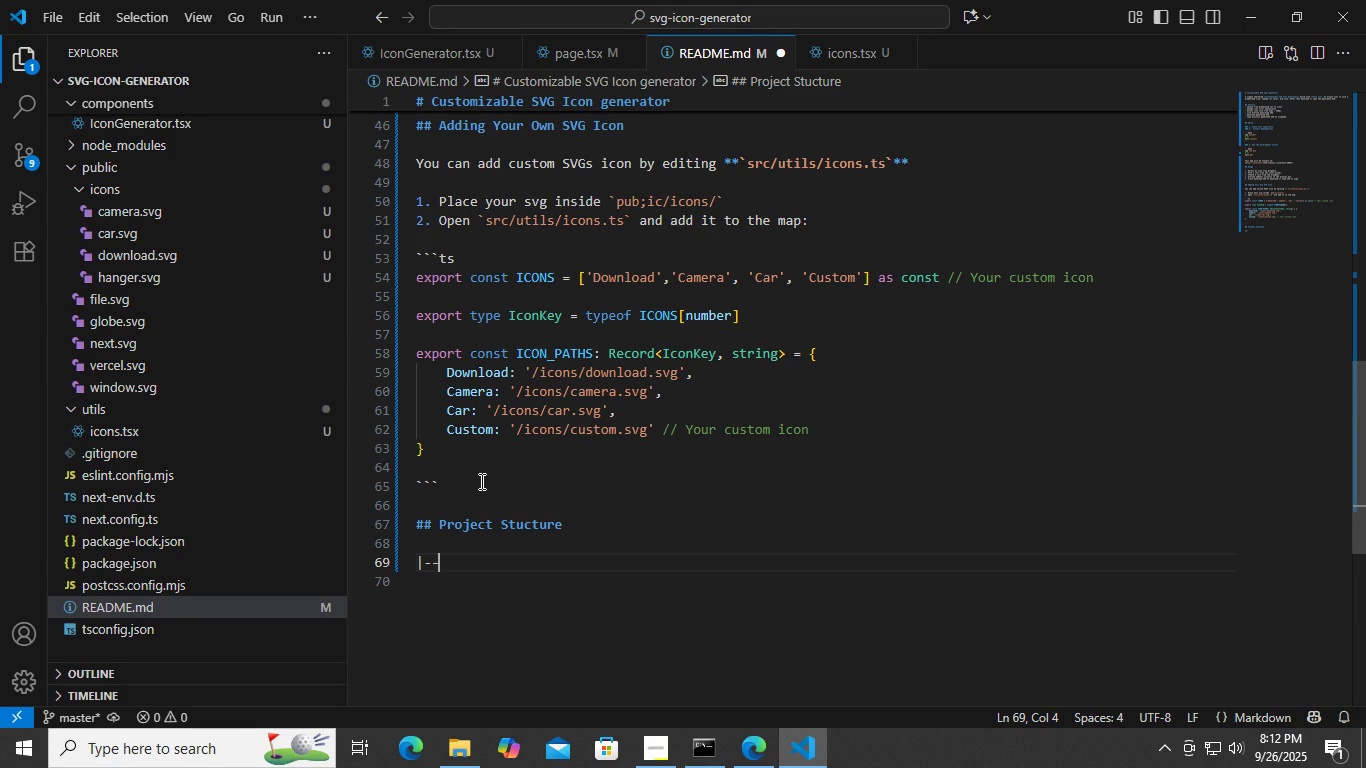 
key(NumpadSubtract)
 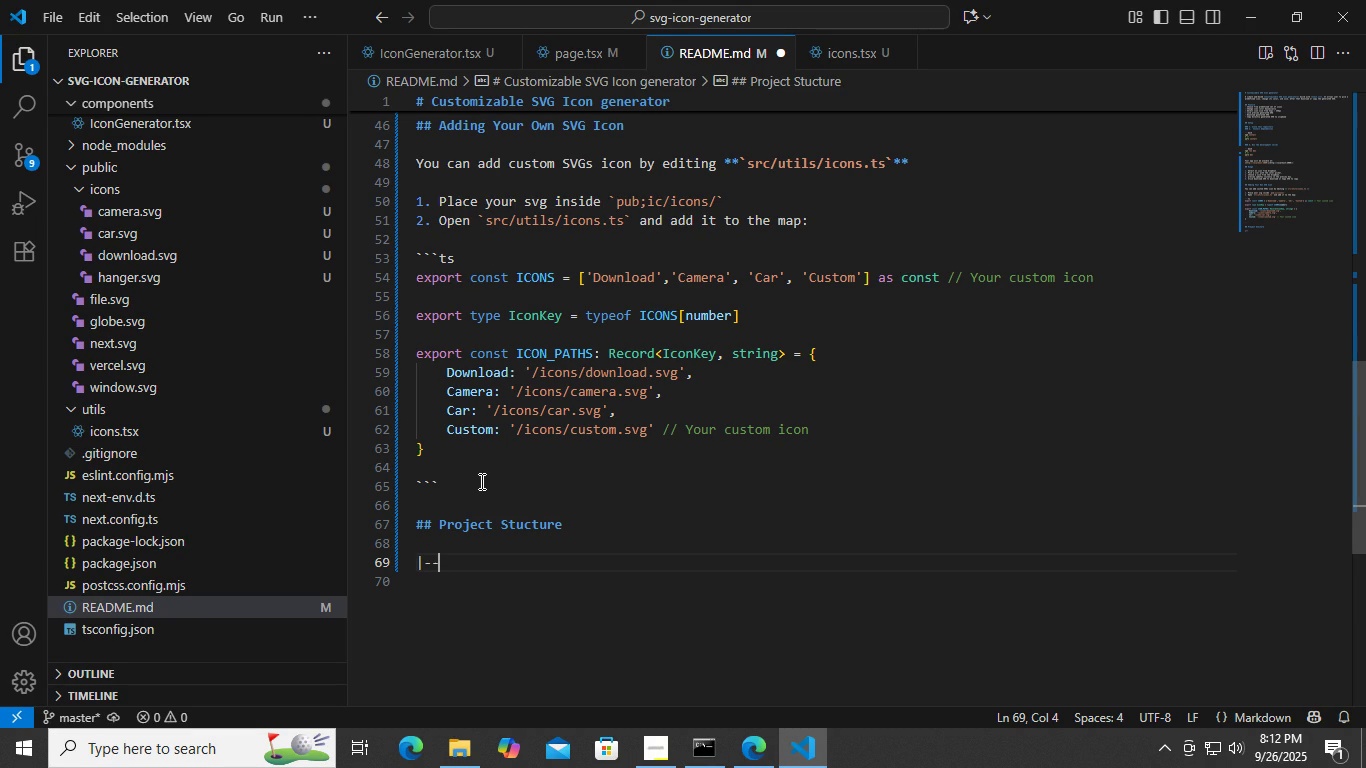 
key(Backspace)
 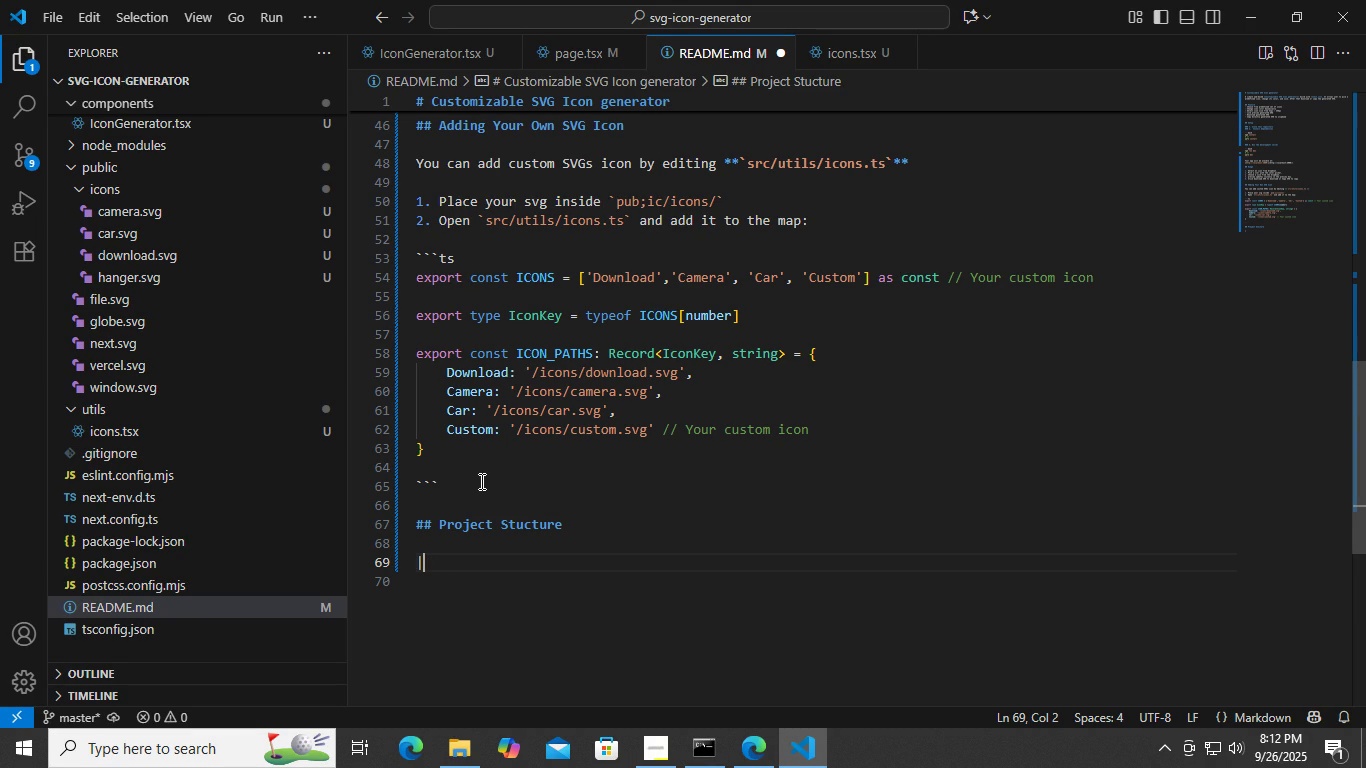 
key(Backspace)
 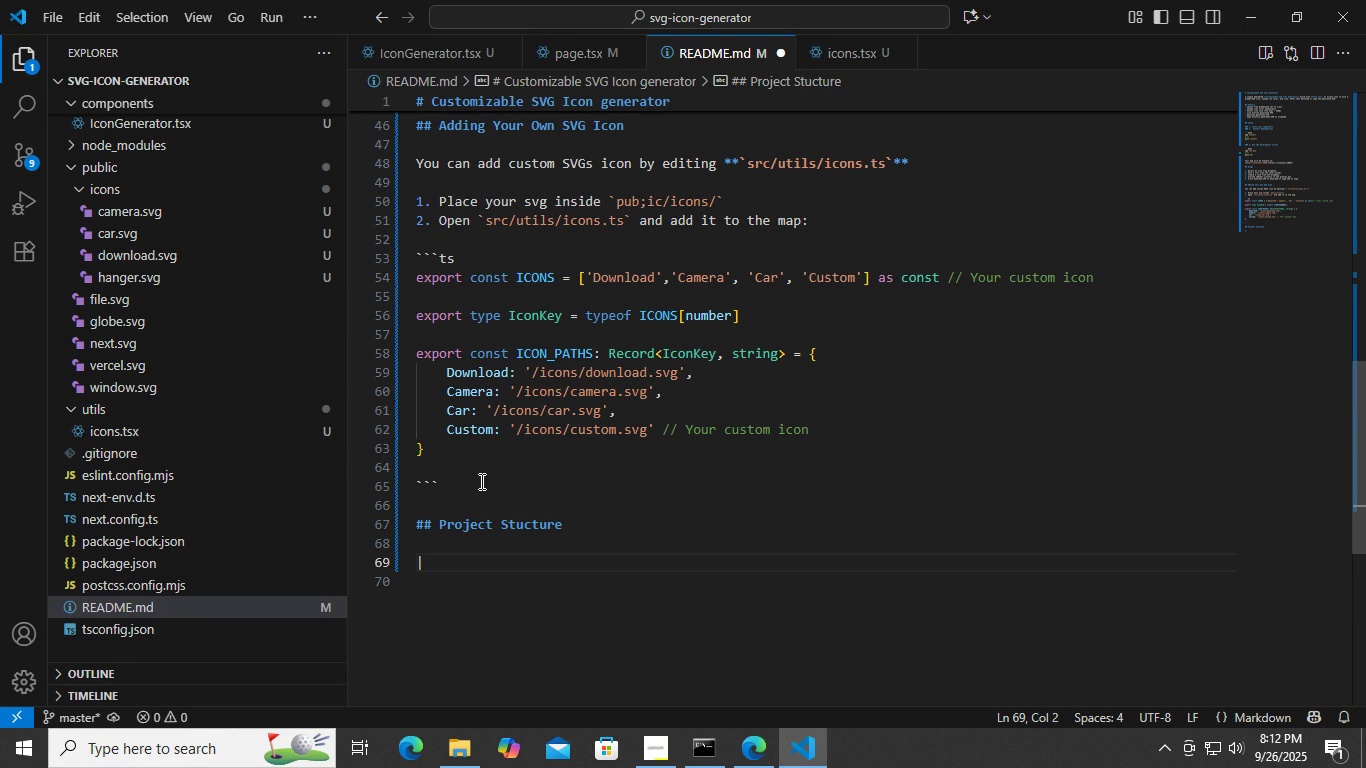 
wait(8.22)
 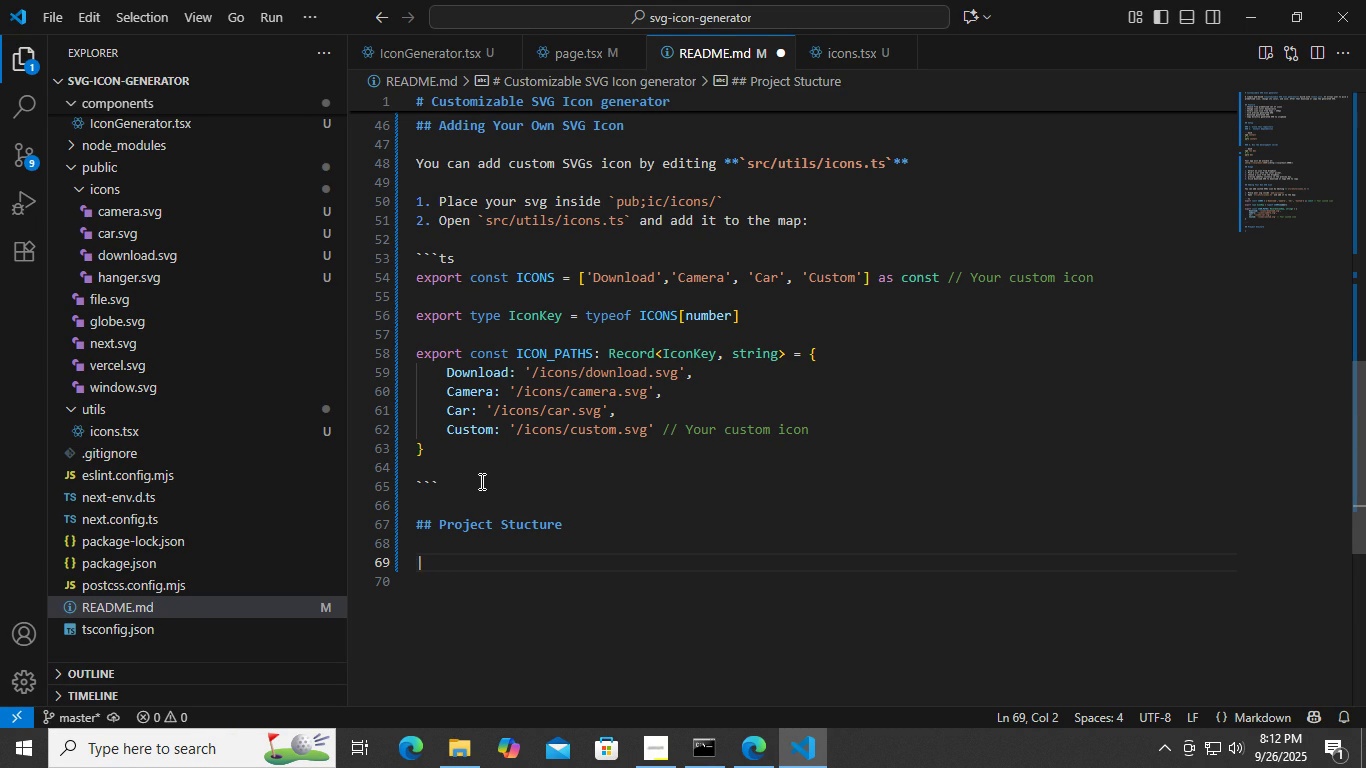 
key(Minus)
 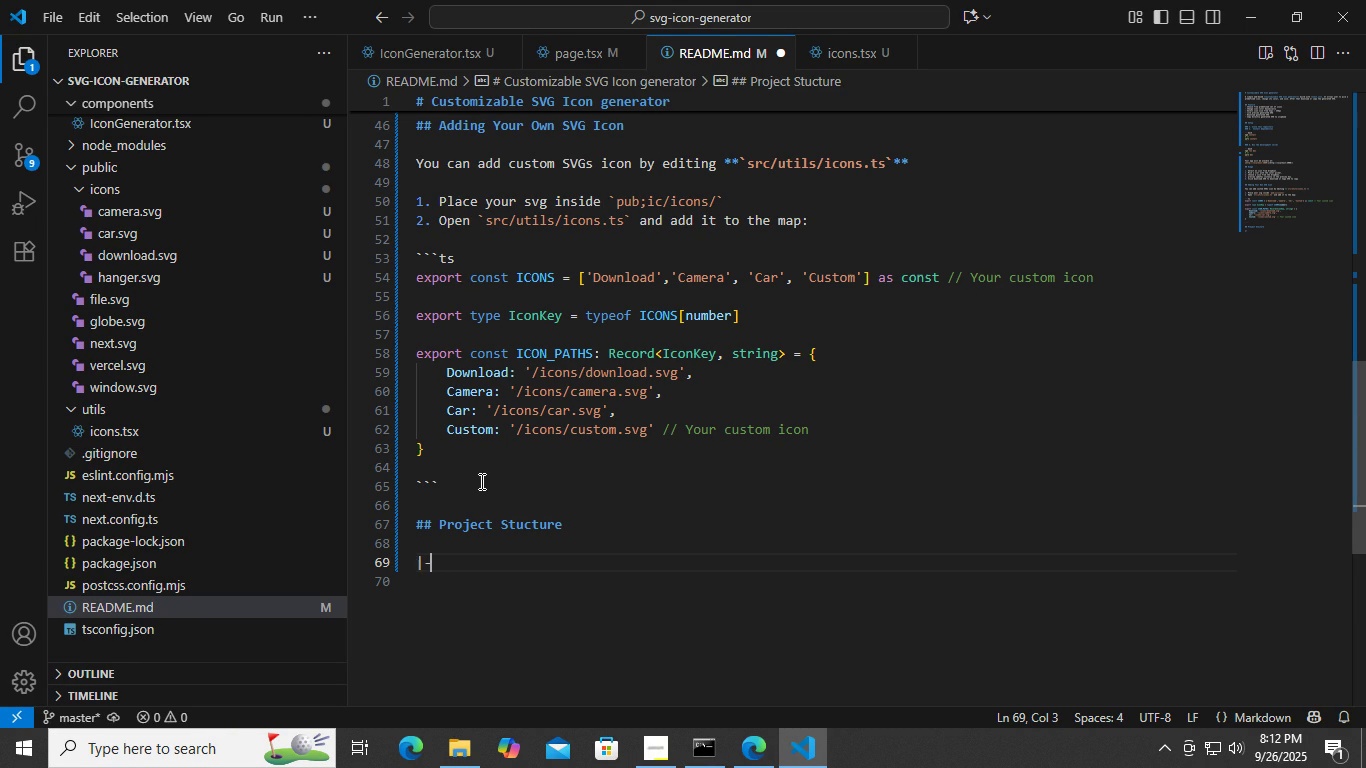 
key(Backspace)